 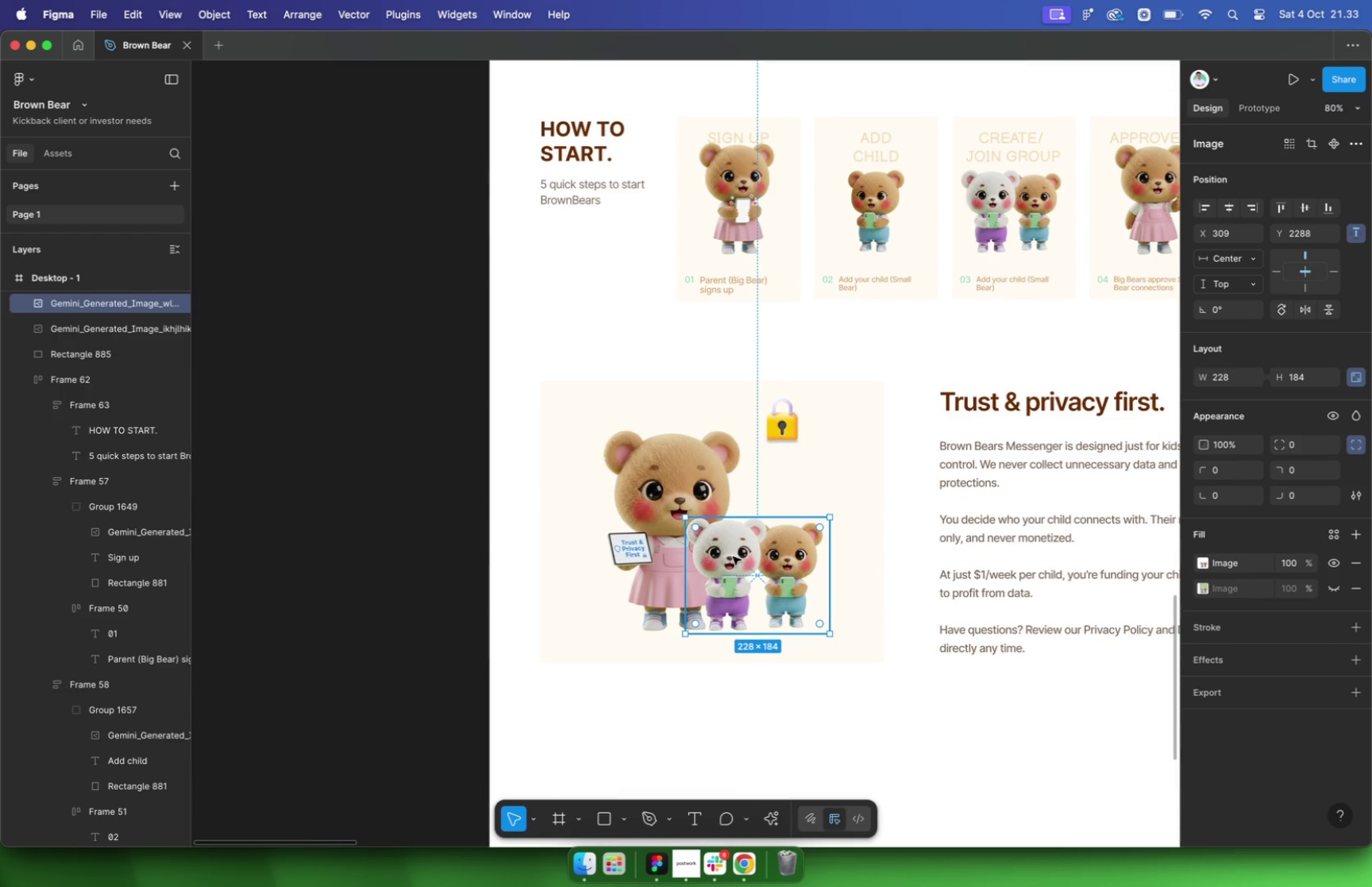 
scroll: coordinate [712, 539], scroll_direction: down, amount: 11.0
 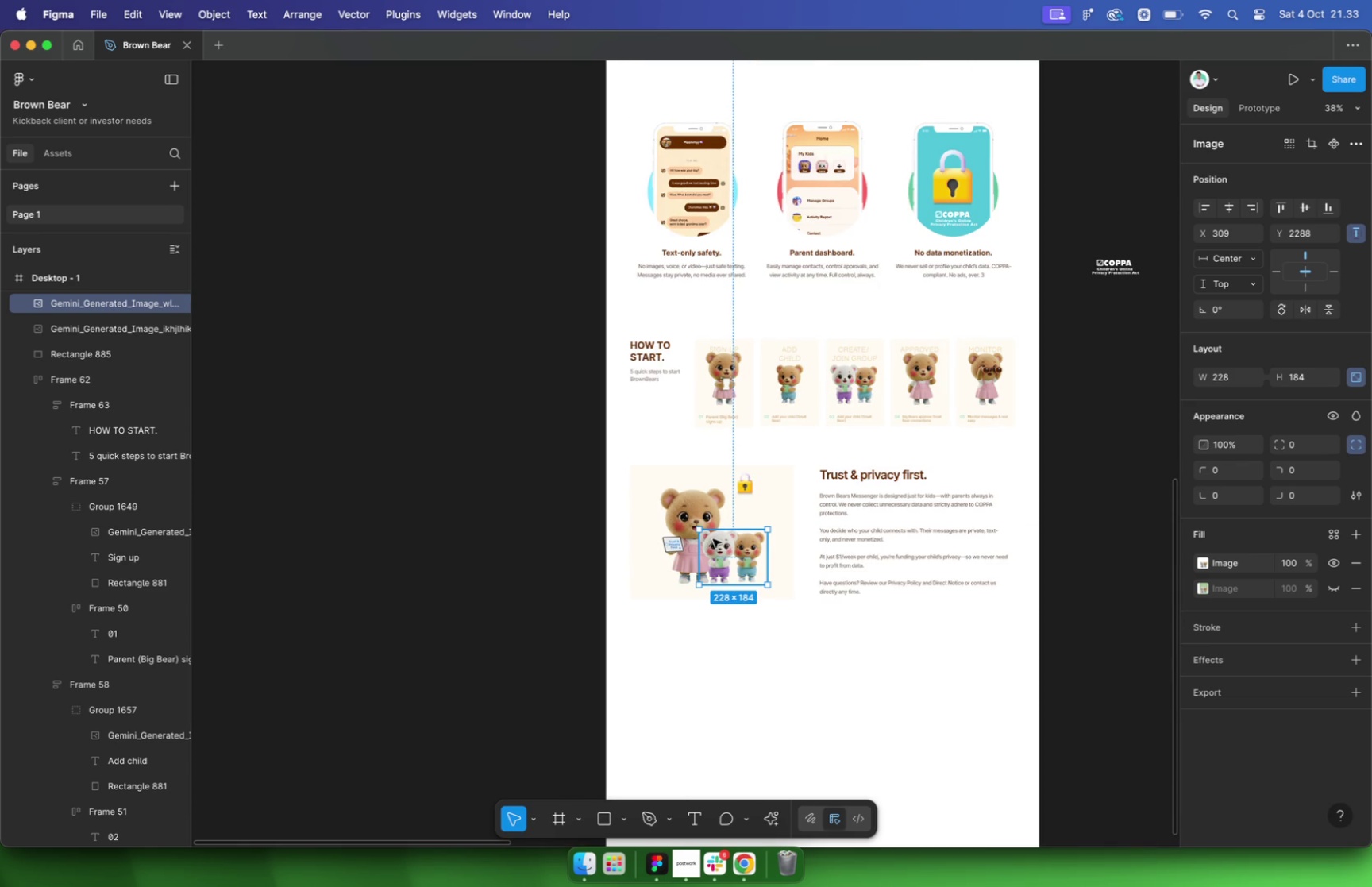 
scroll: coordinate [761, 486], scroll_direction: up, amount: 8.0
 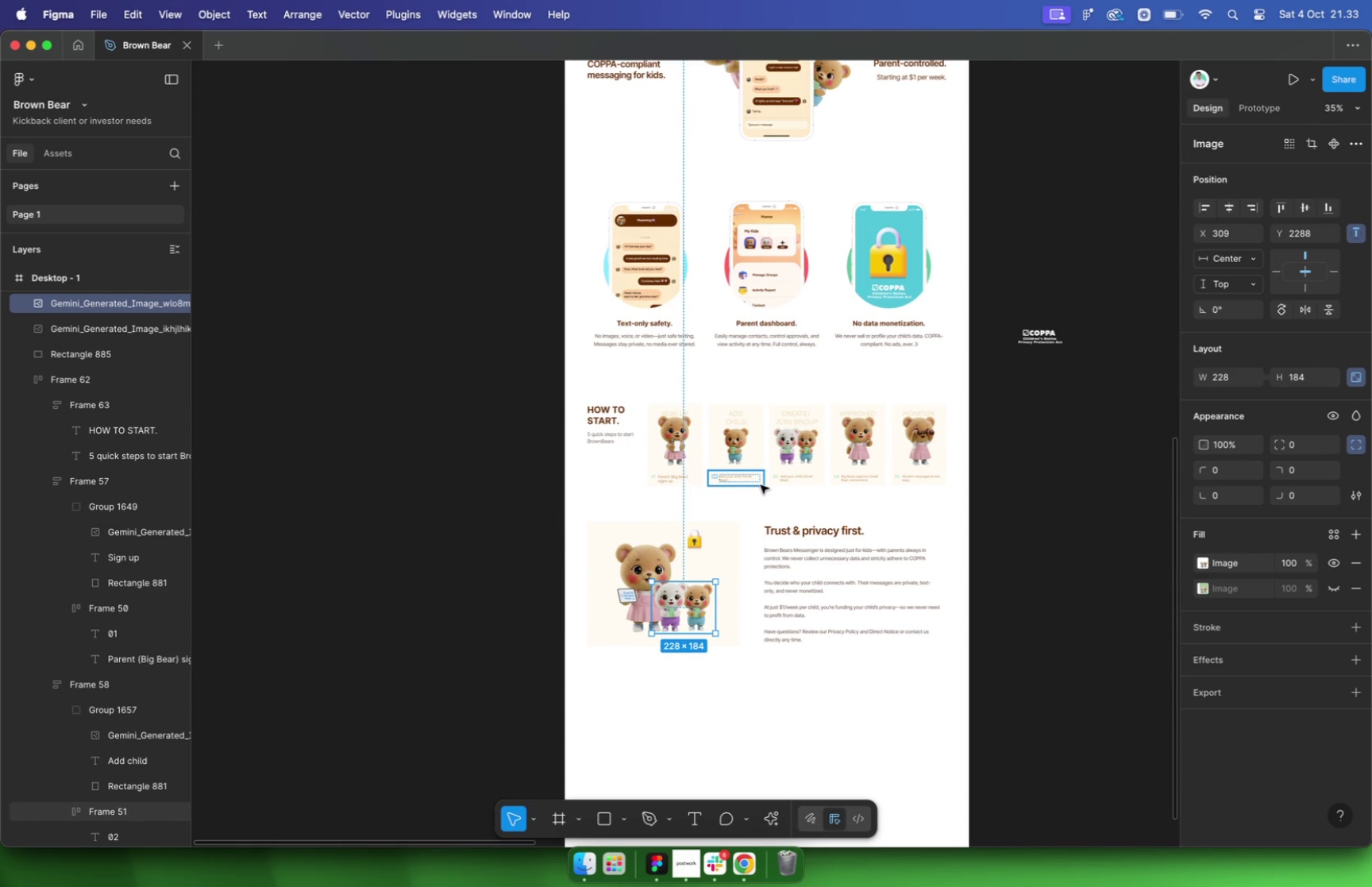 
scroll: coordinate [761, 484], scroll_direction: down, amount: 9.0
 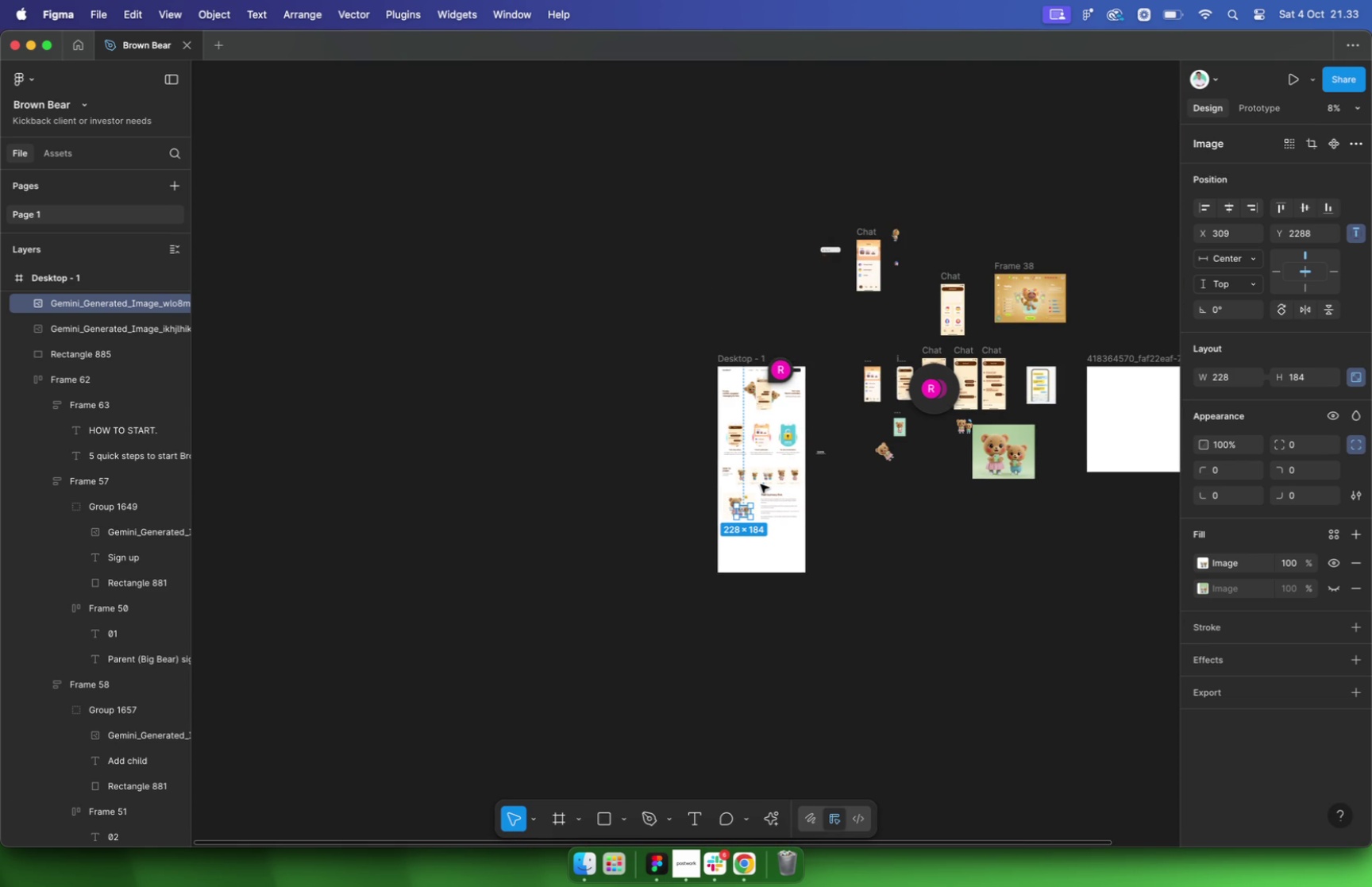 
scroll: coordinate [804, 510], scroll_direction: up, amount: 34.0